 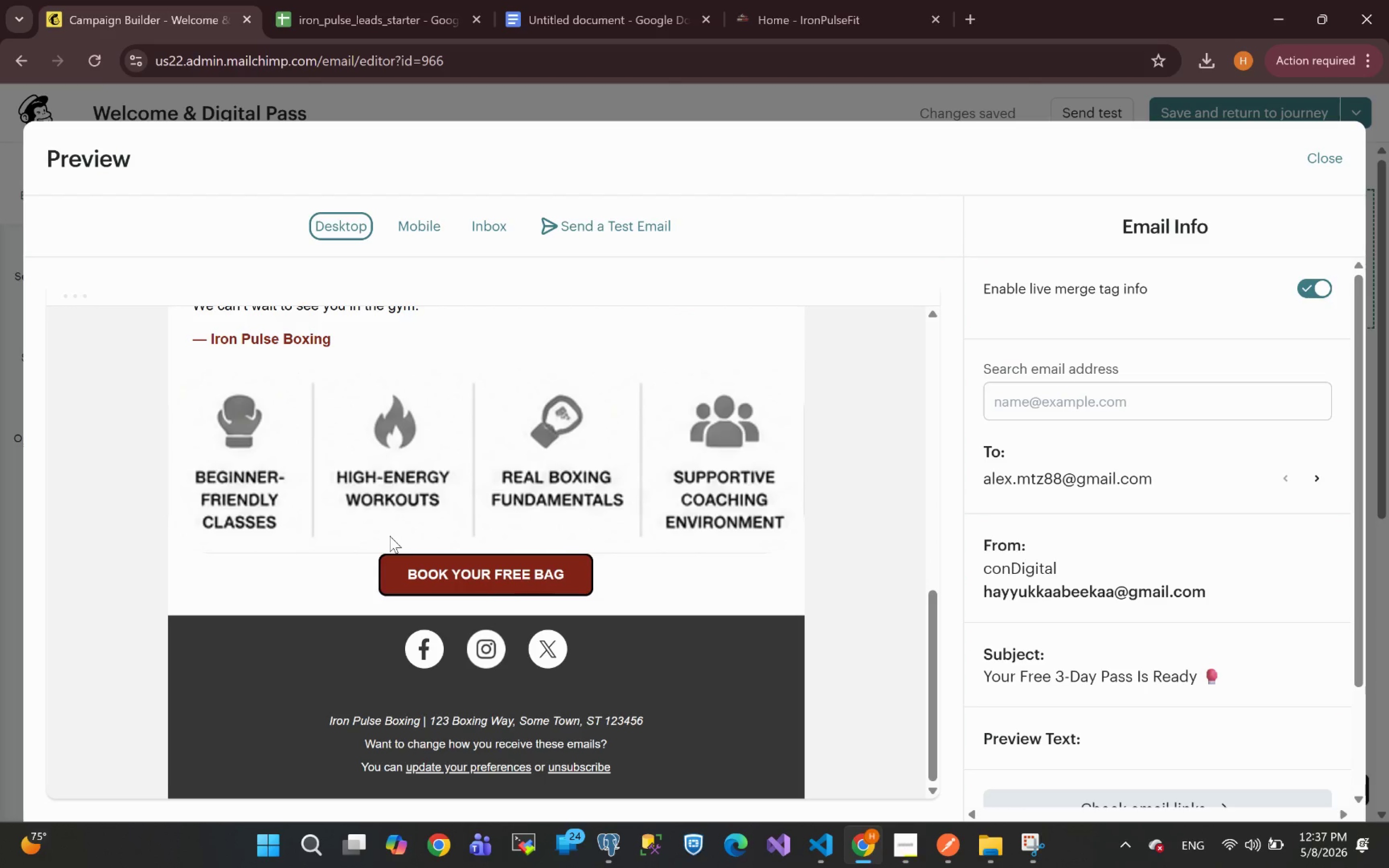 
left_click([428, 221])
 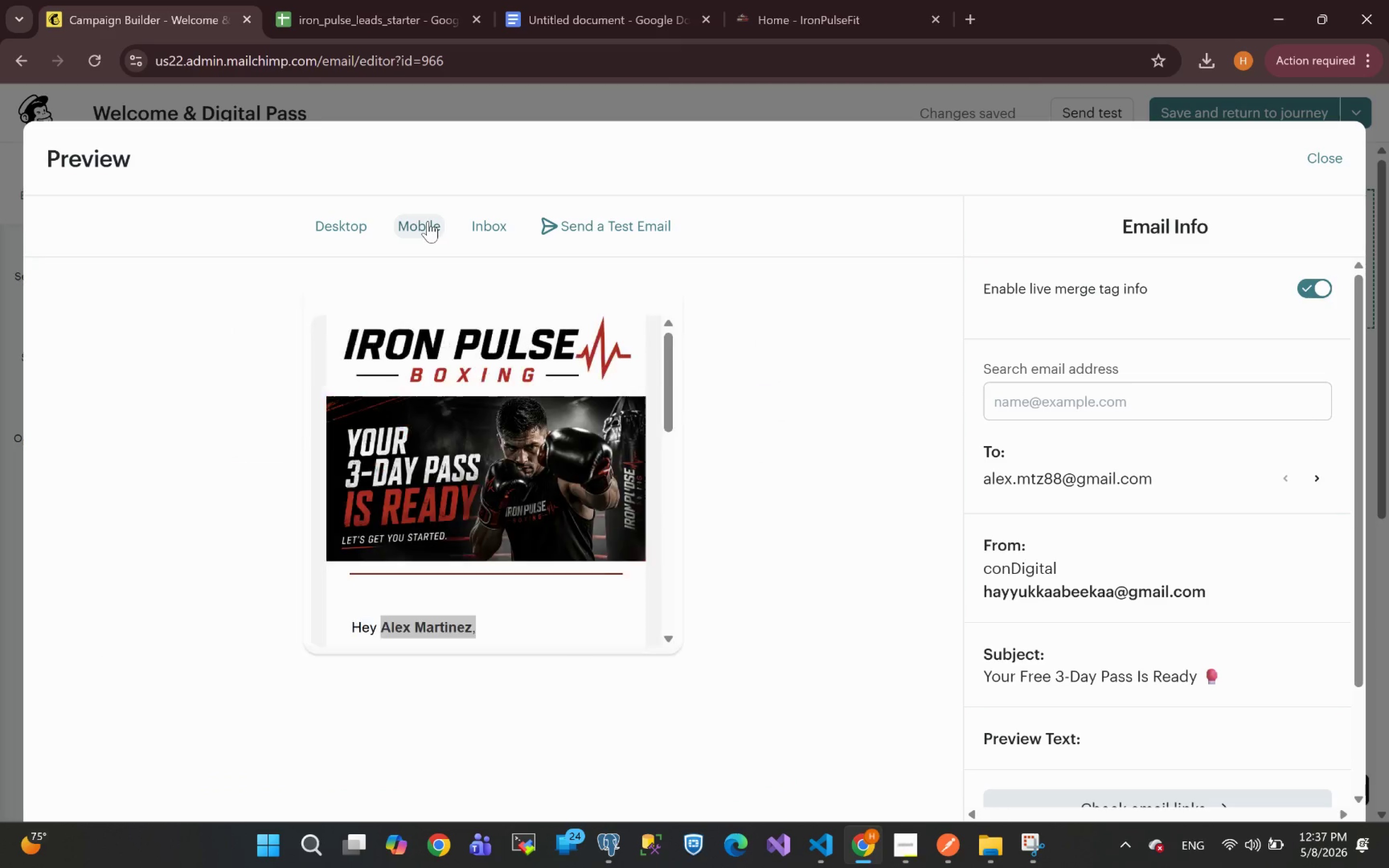 
mouse_move([539, 476])
 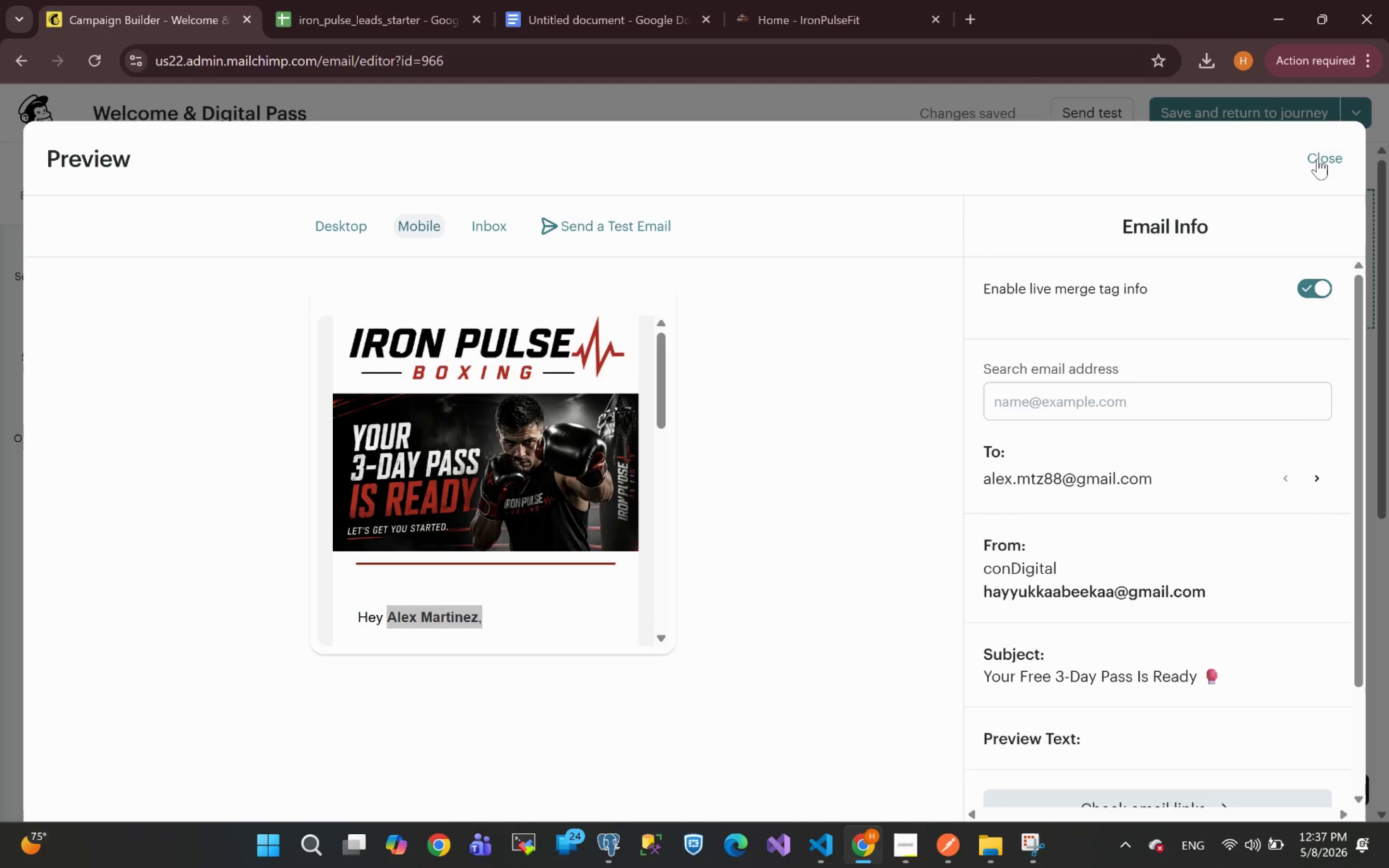 
left_click([1318, 157])
 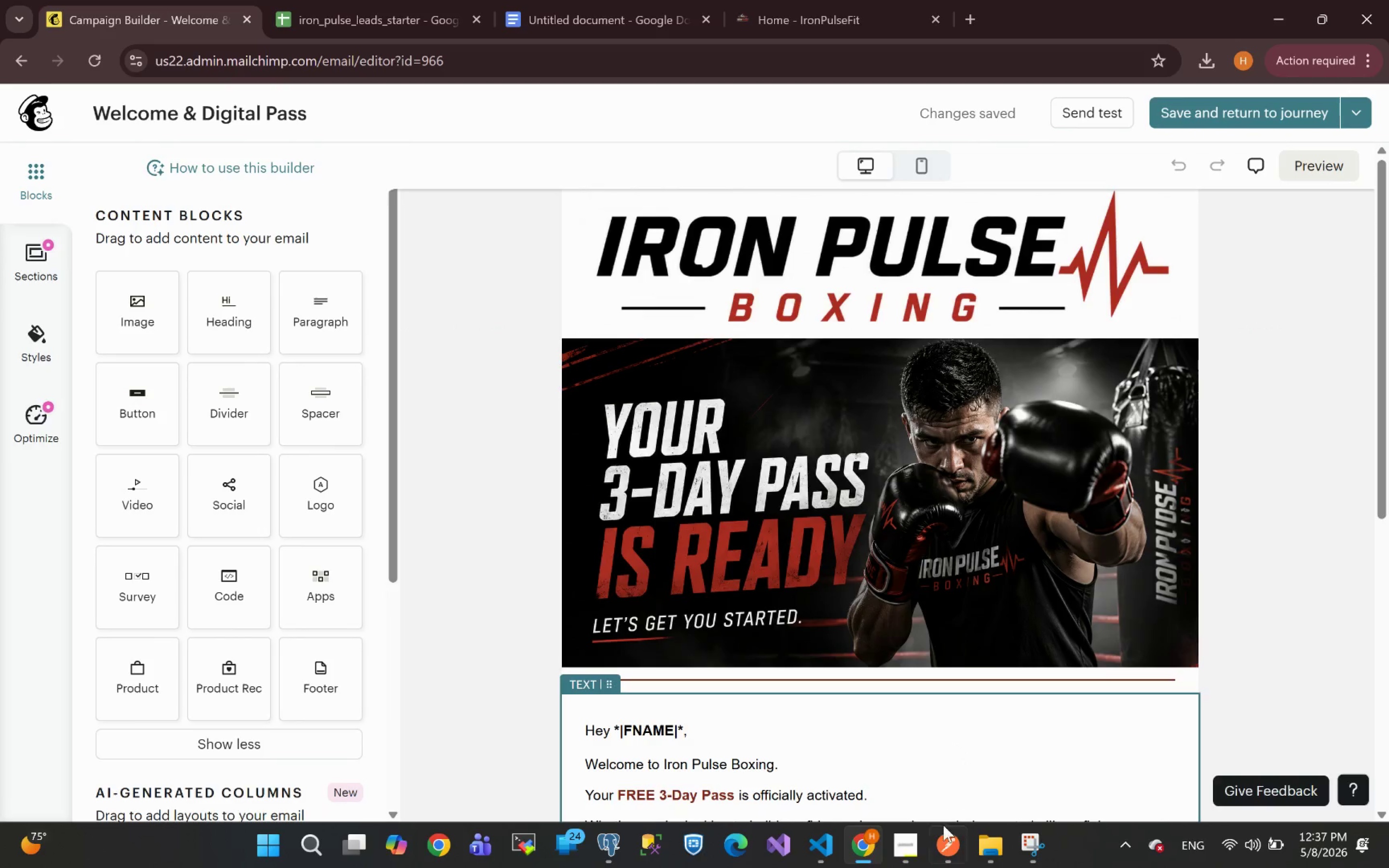 
left_click([908, 854])